 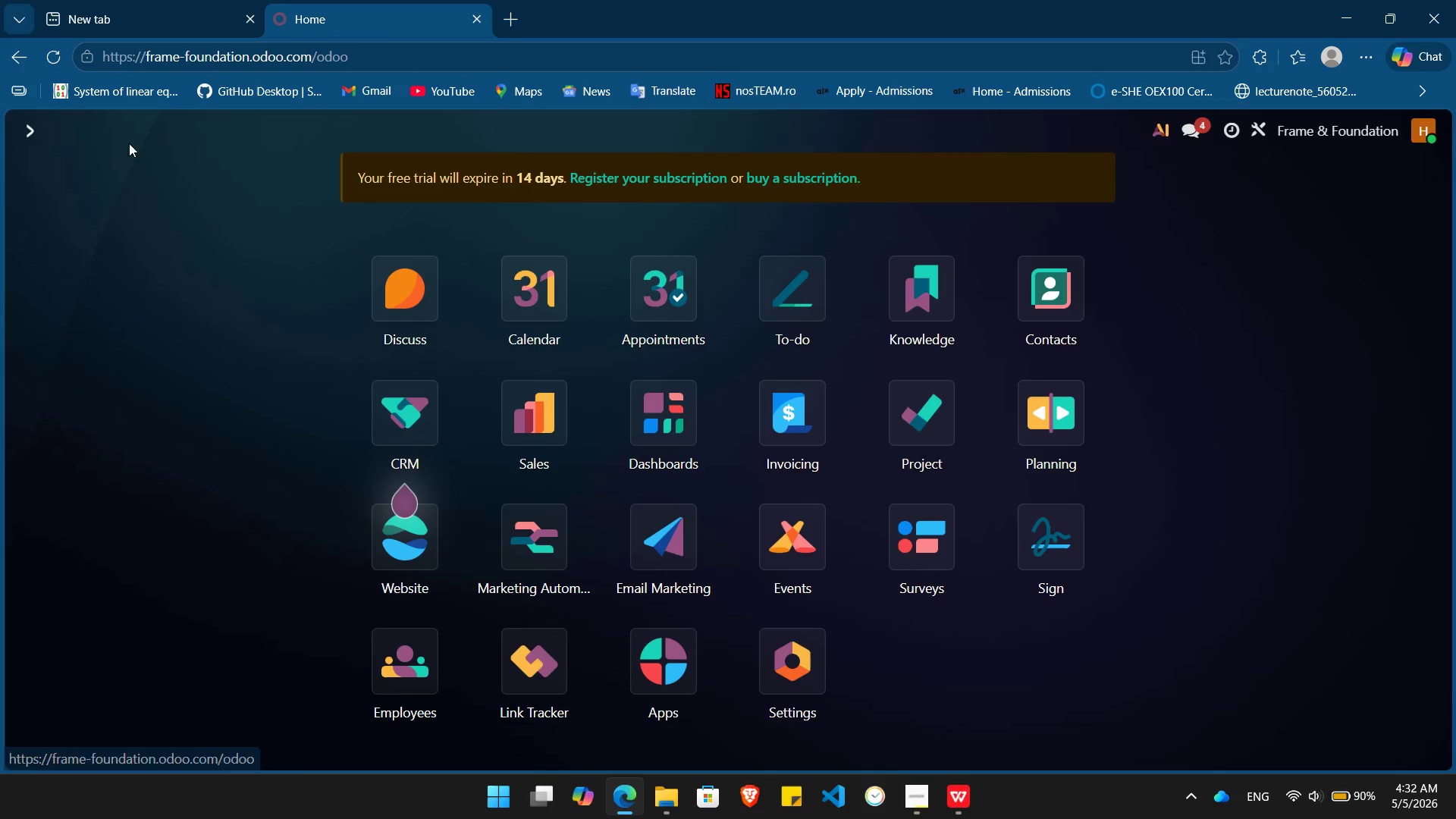 
left_click([645, 537])
 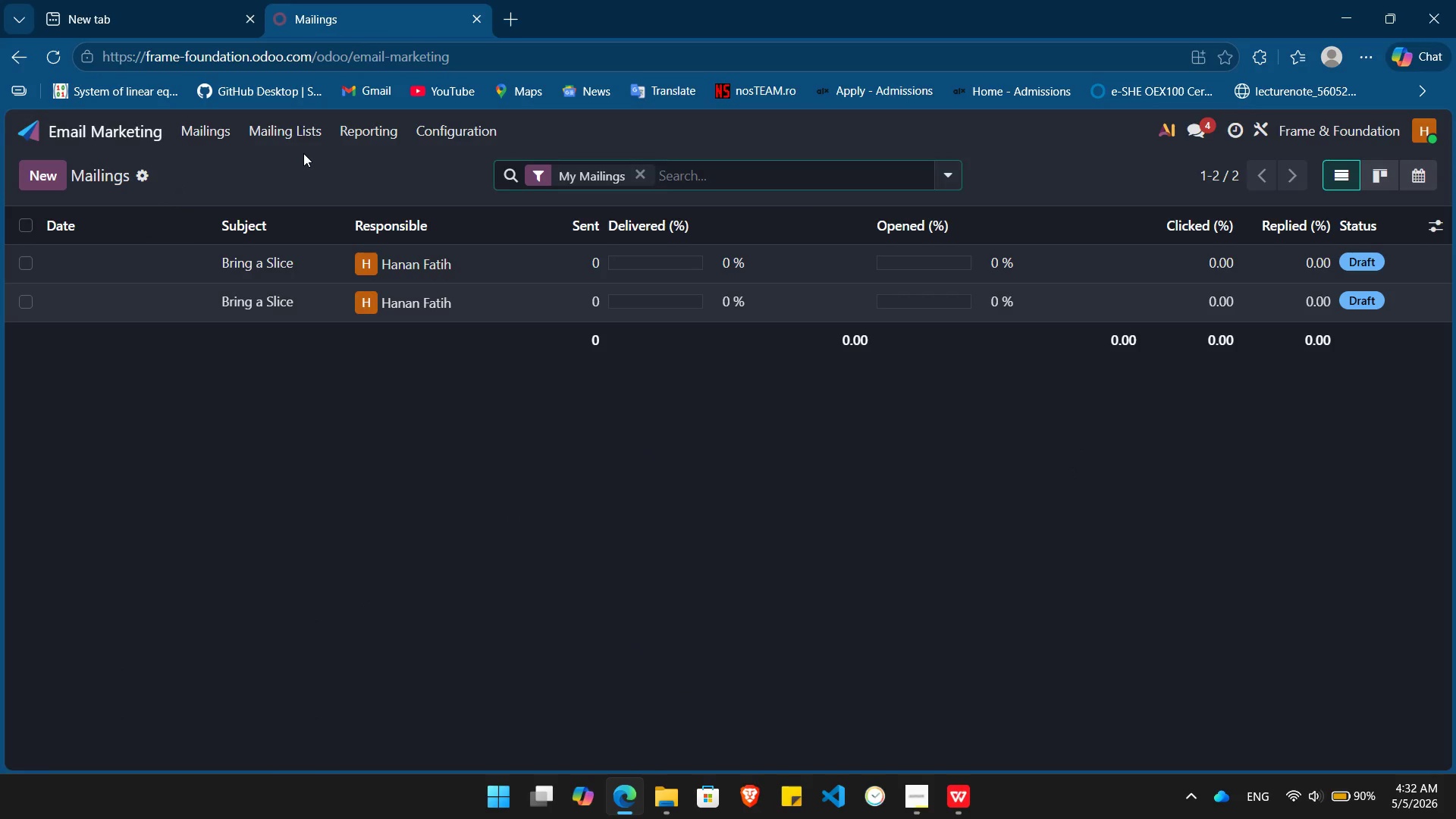 
left_click([301, 121])
 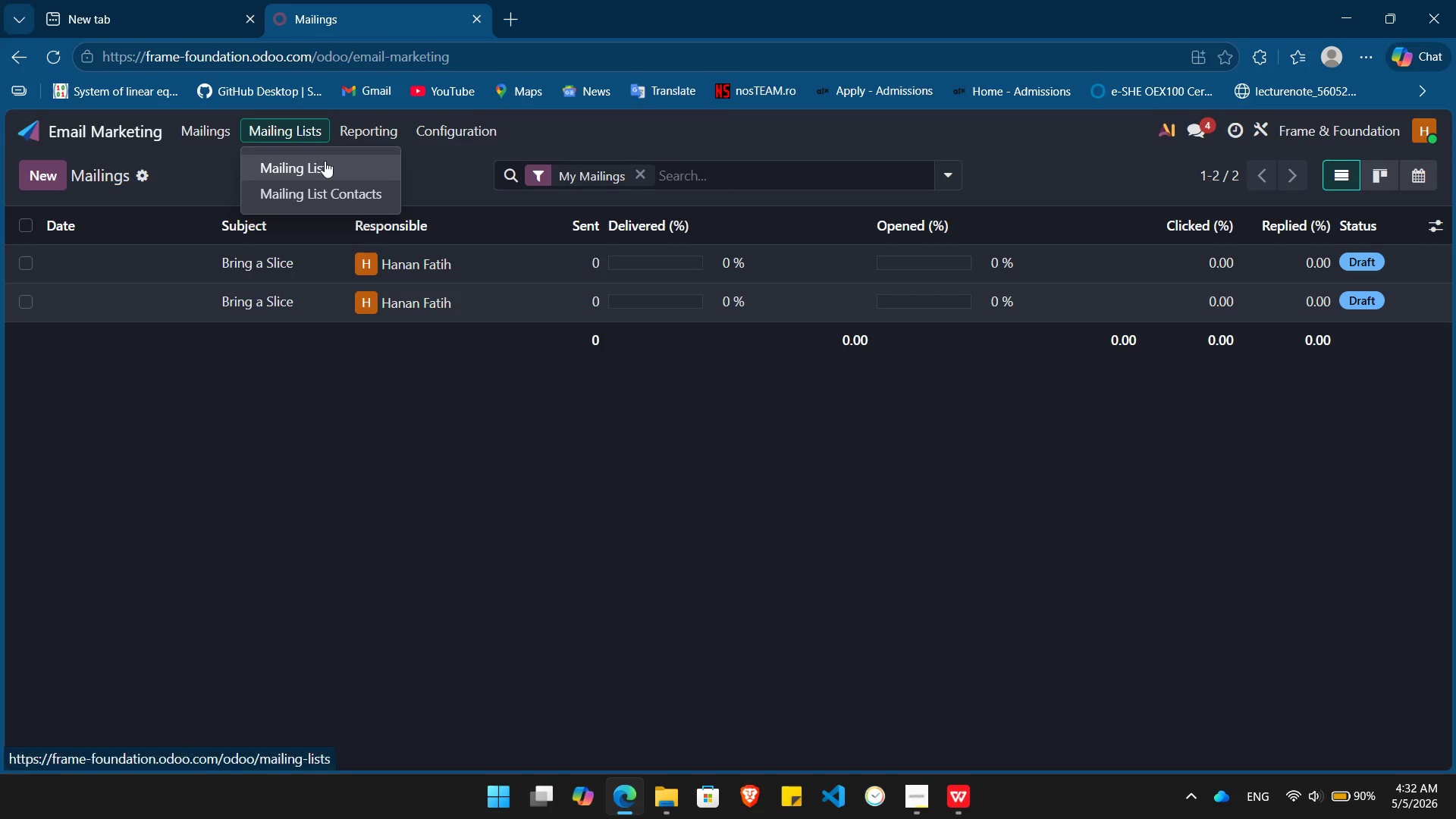 
left_click([325, 161])
 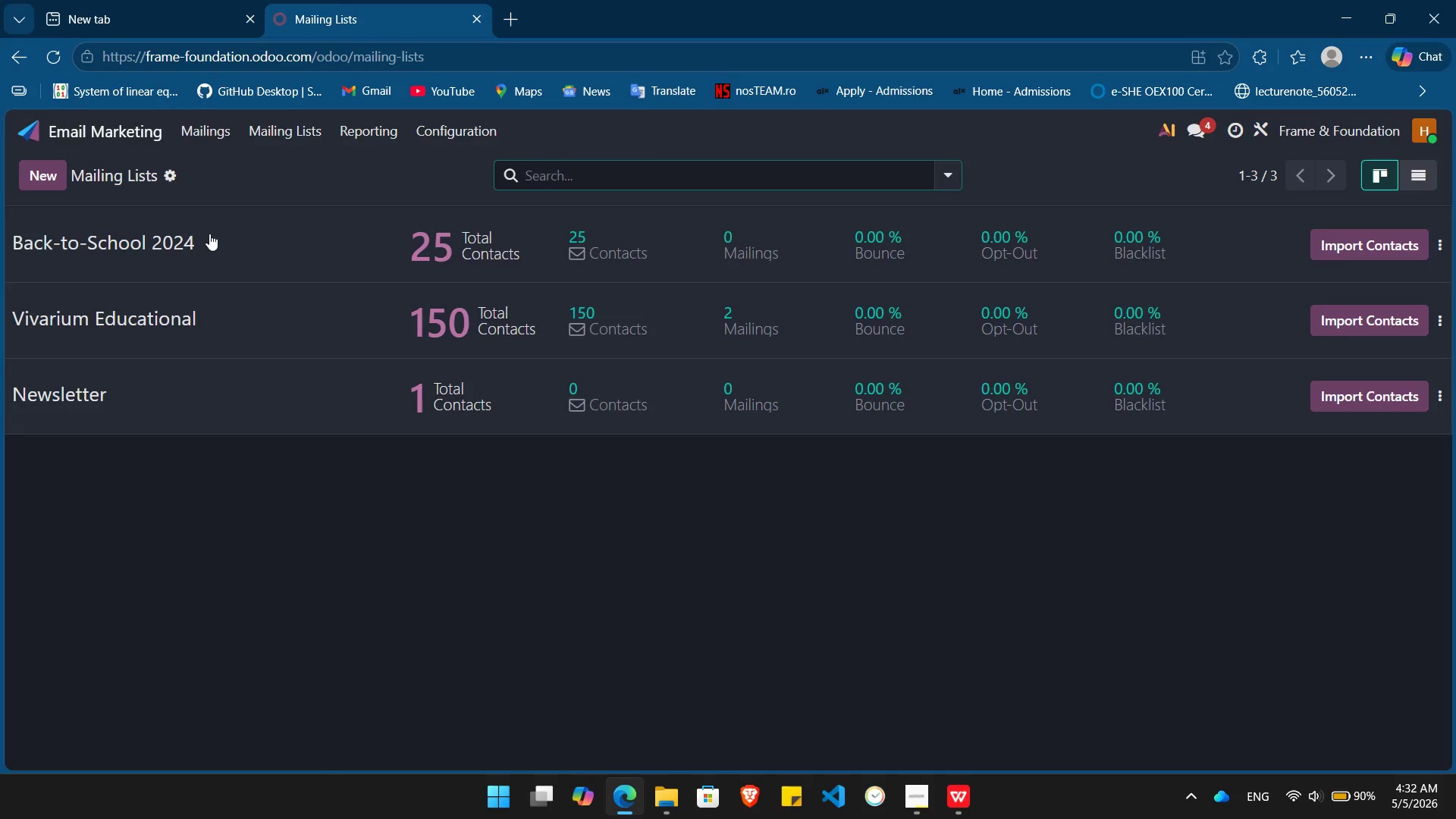 
left_click([209, 234])
 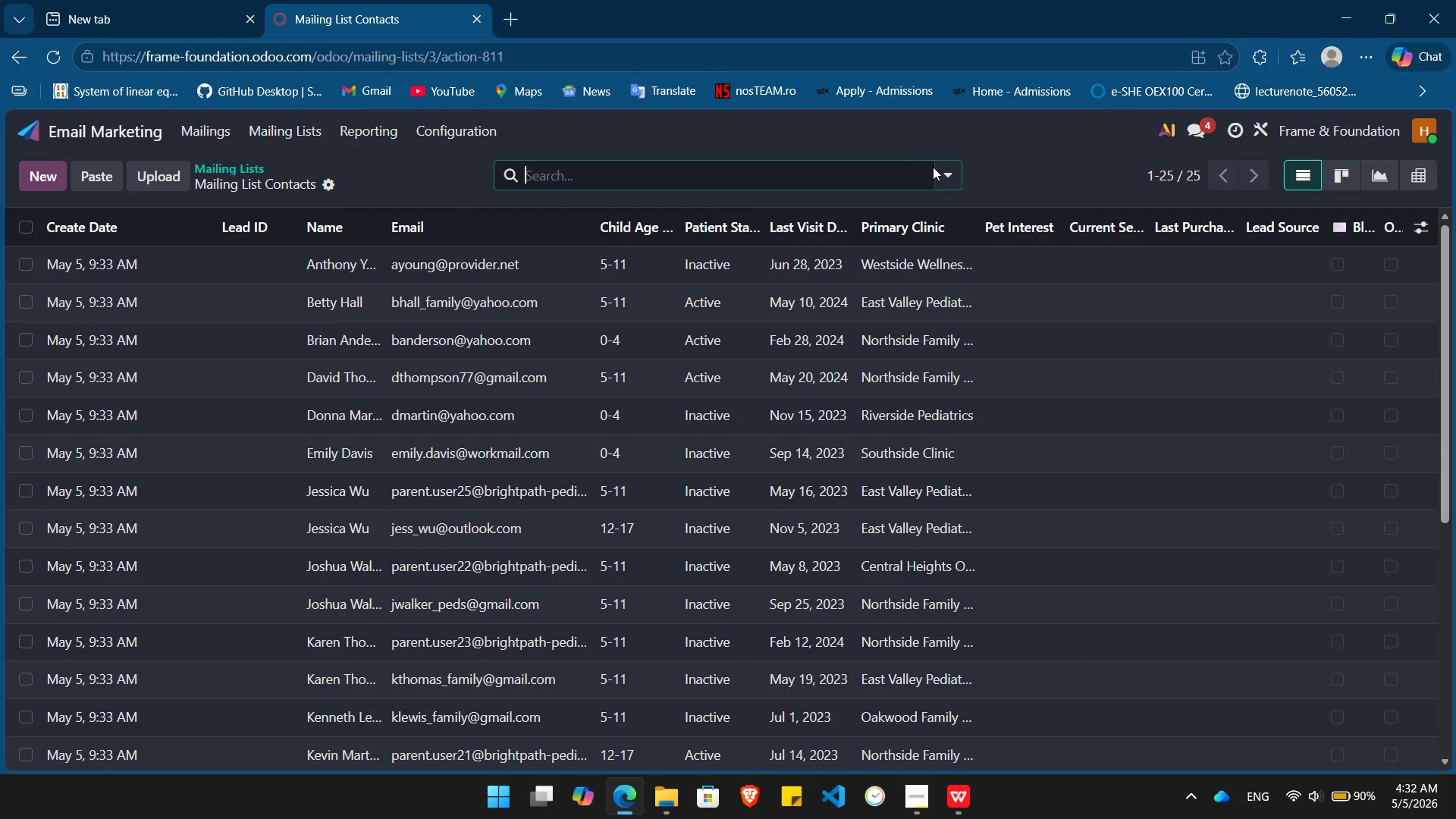 
left_click([935, 168])
 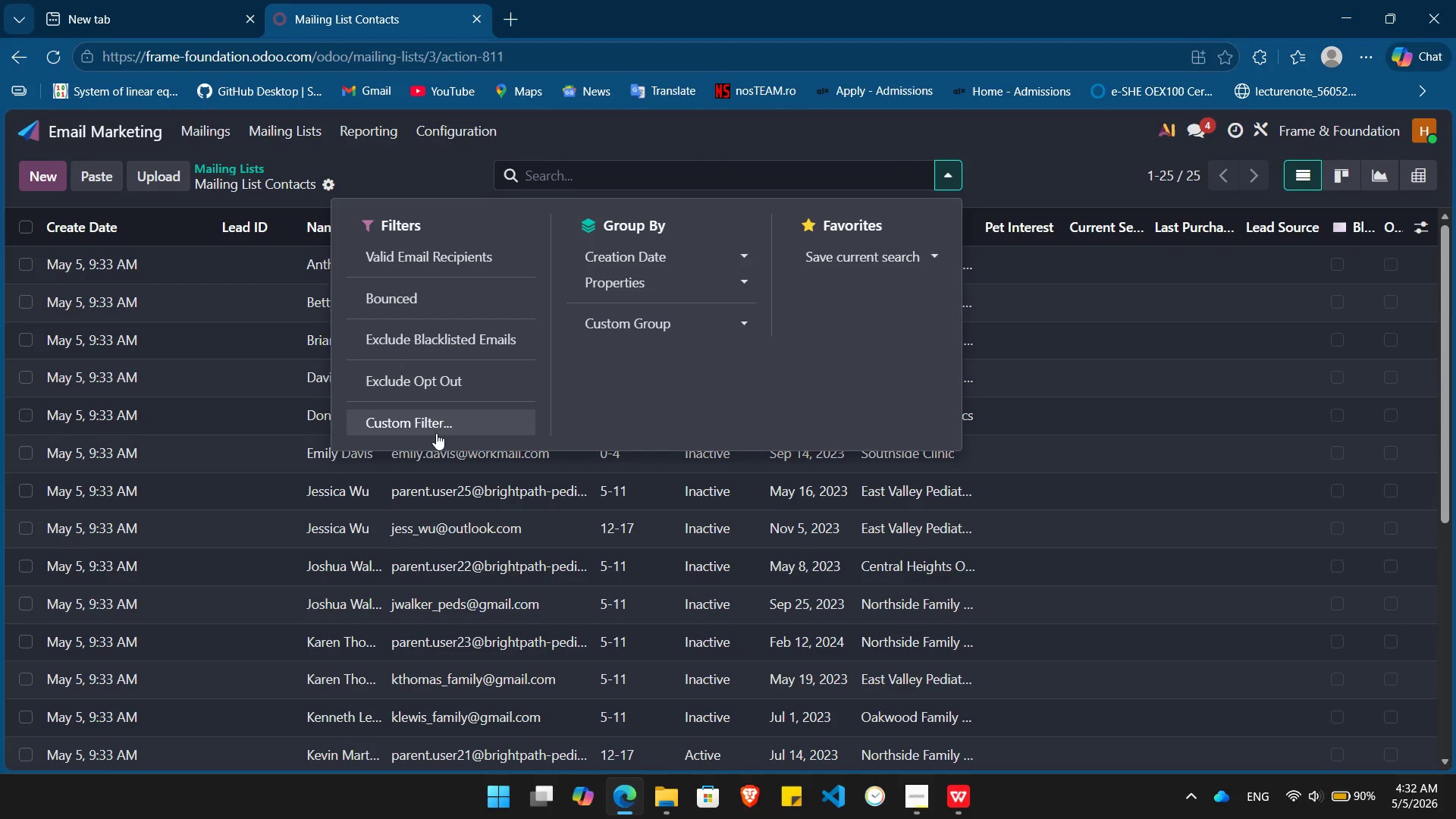 
left_click([436, 434])
 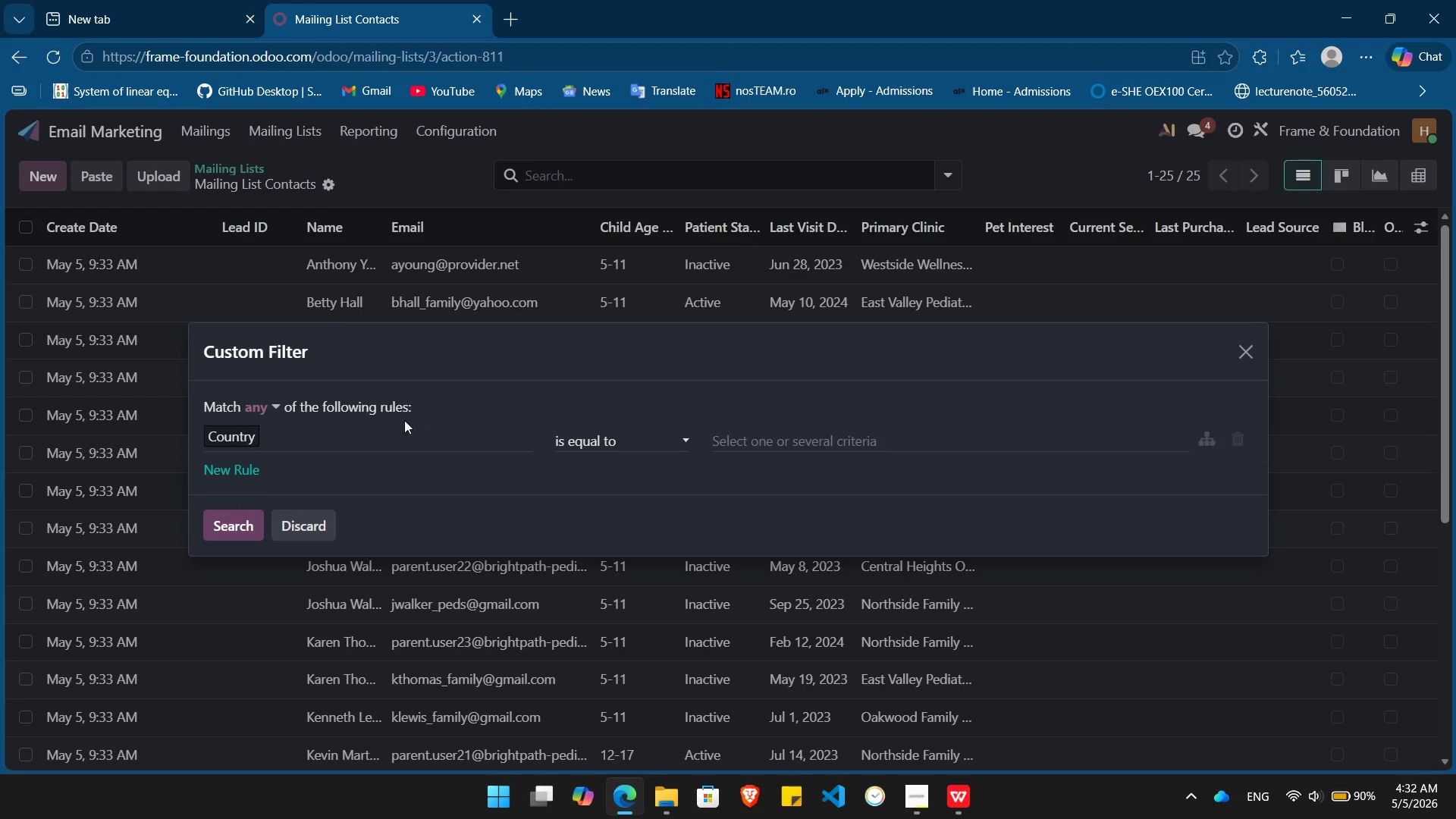 
left_click([391, 425])
 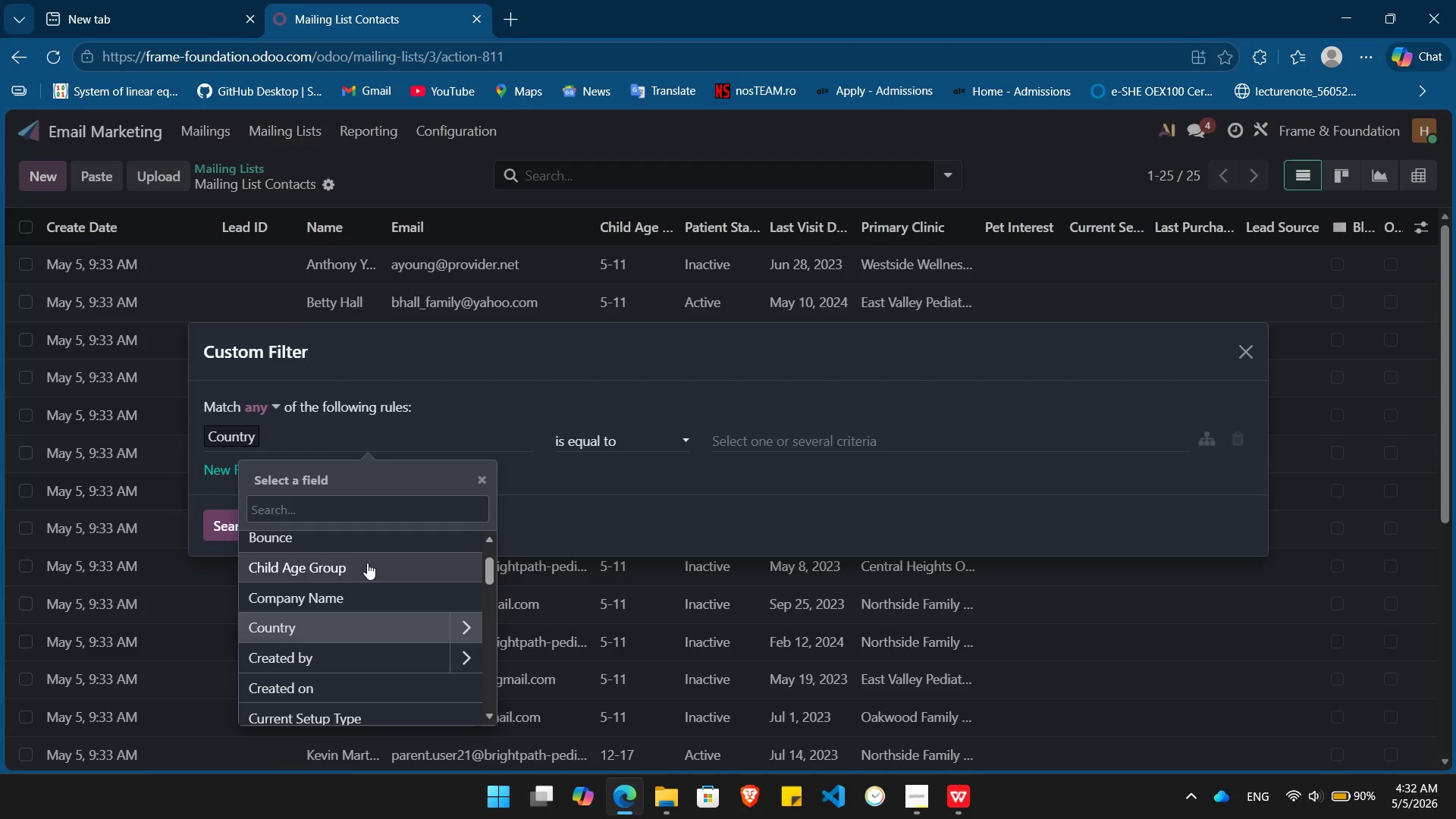 
left_click([367, 563])
 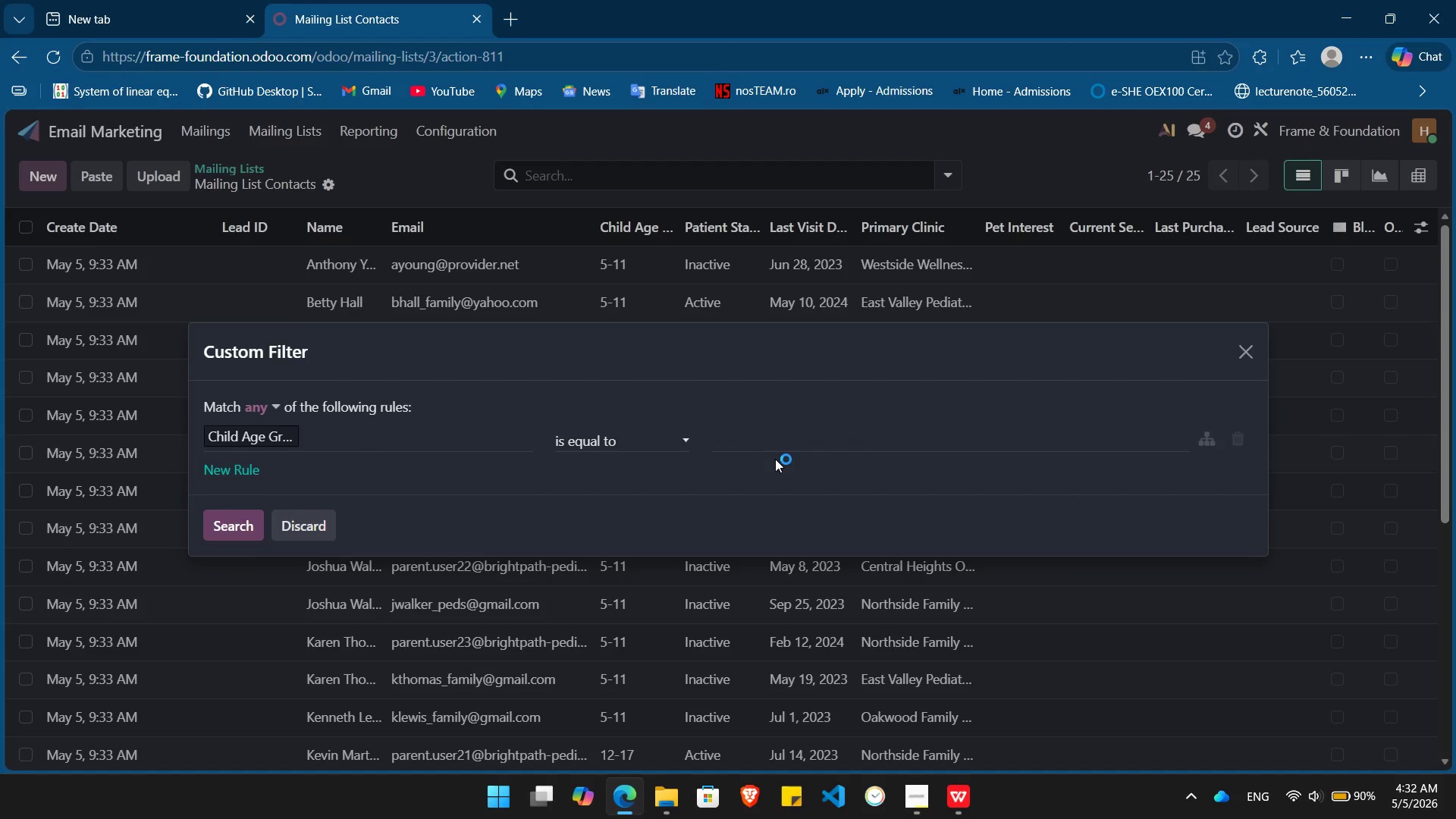 
left_click([786, 444])
 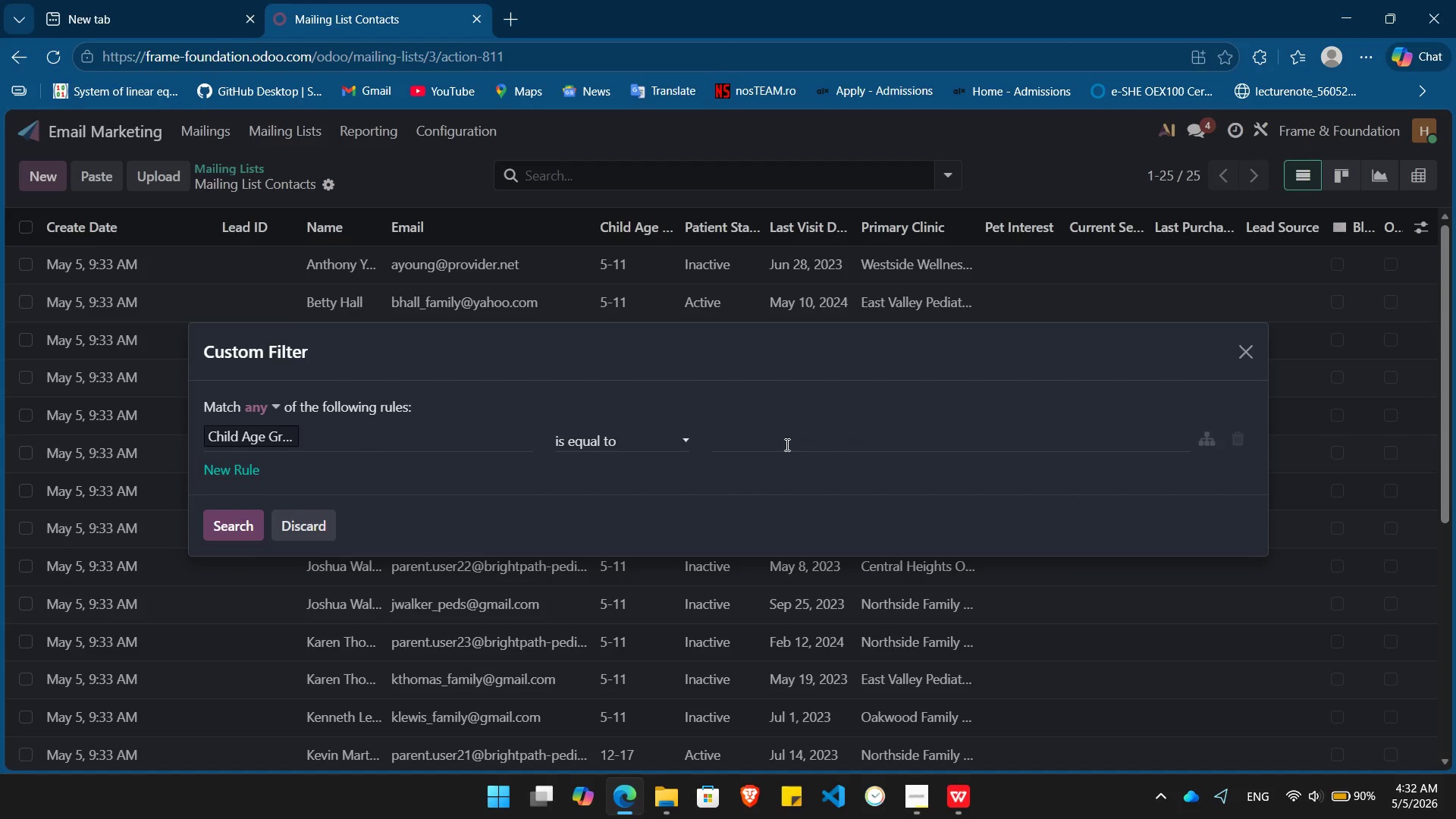 
key(Numpad5)
 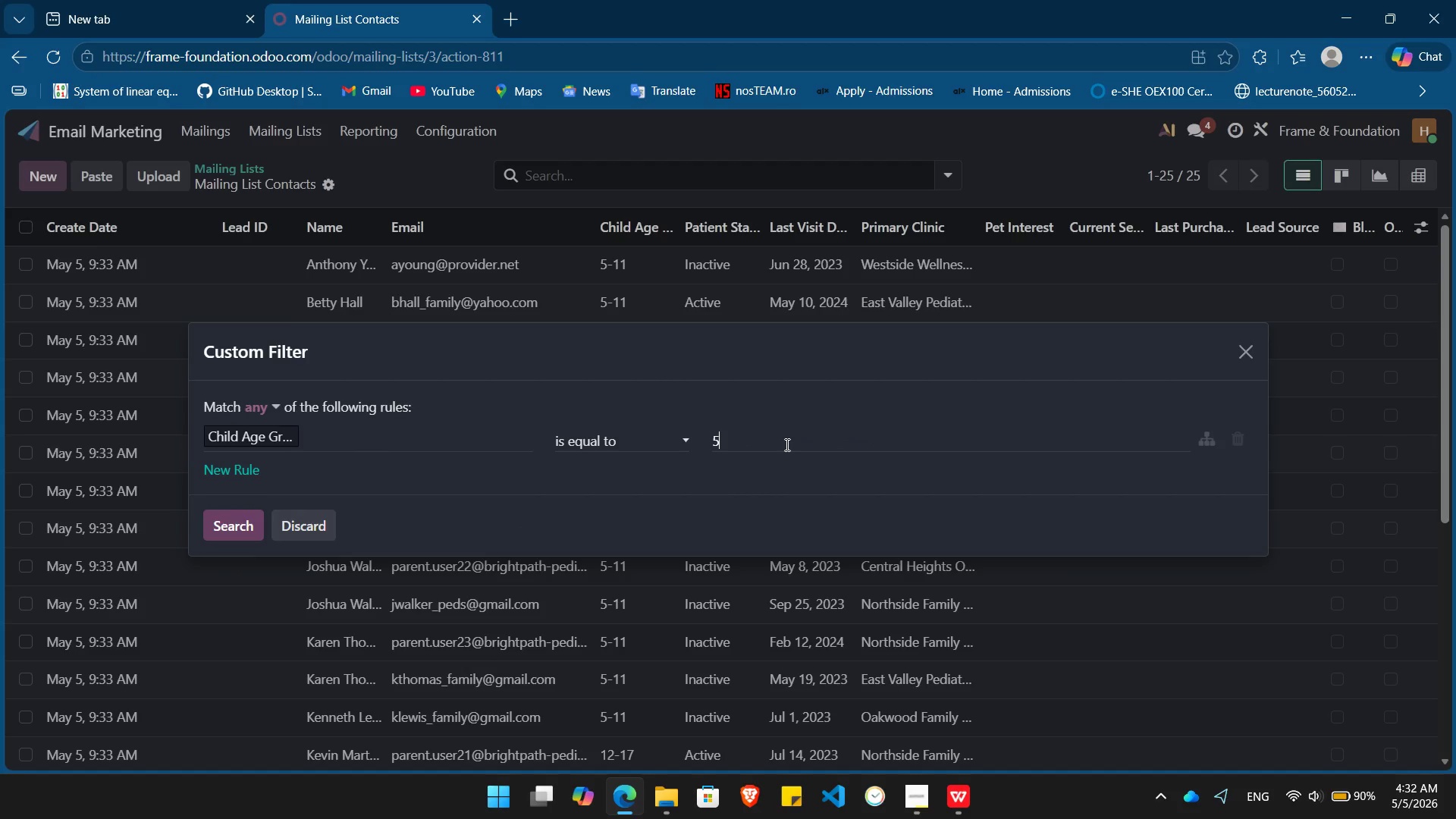 
key(NumpadSubtract)
 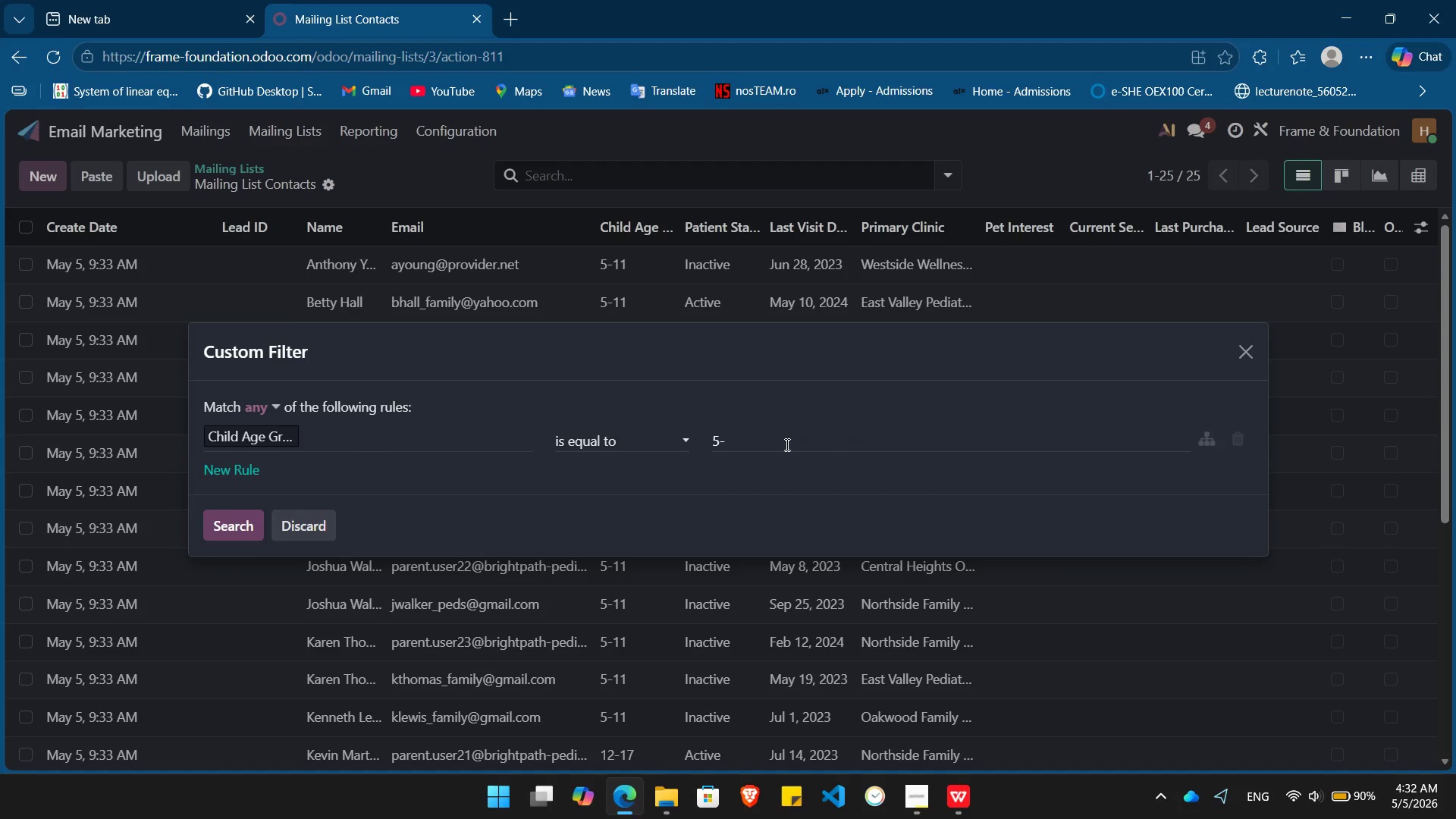 
key(Numpad1)
 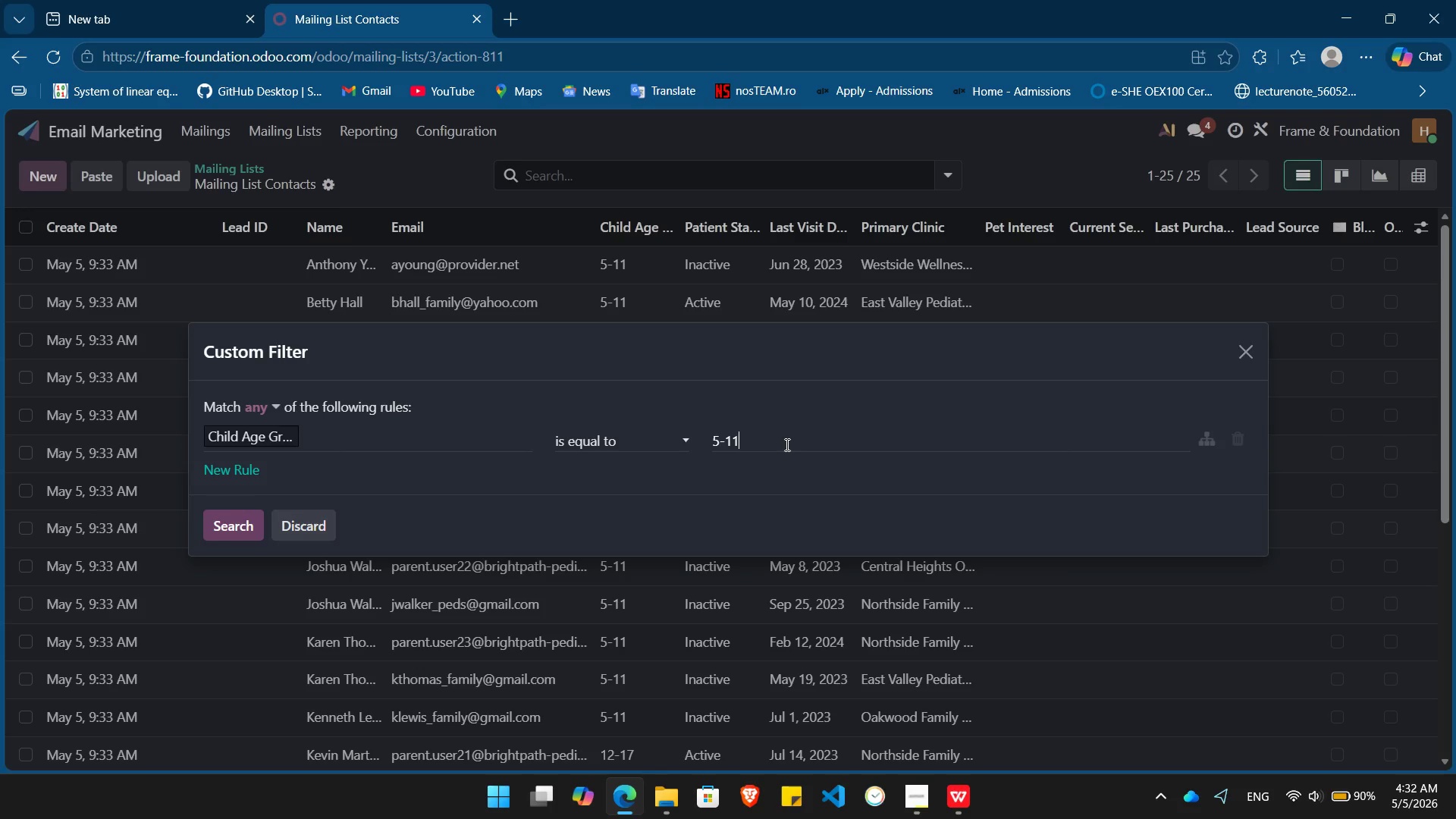 
key(Numpad1)
 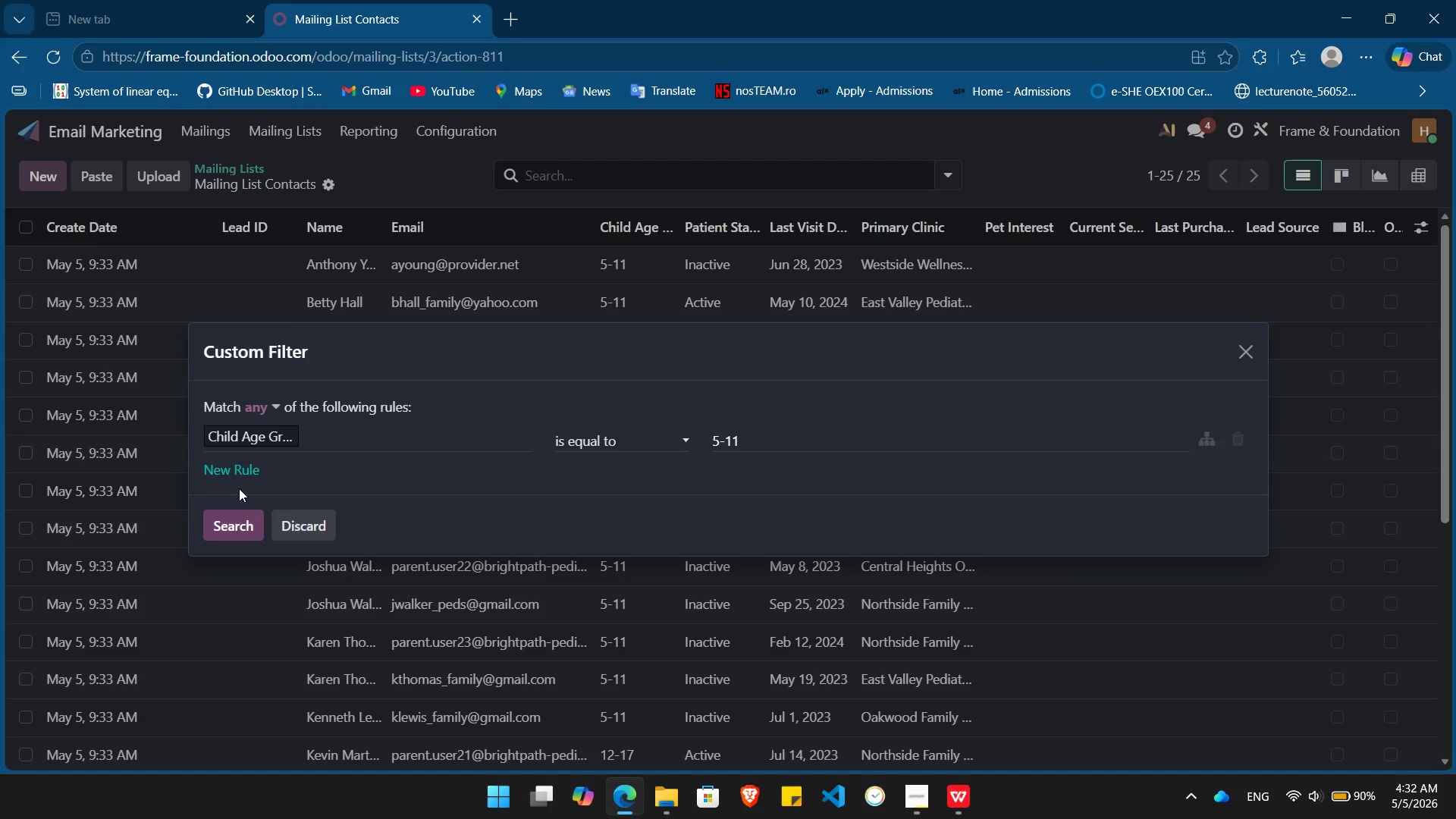 
wait(5.09)
 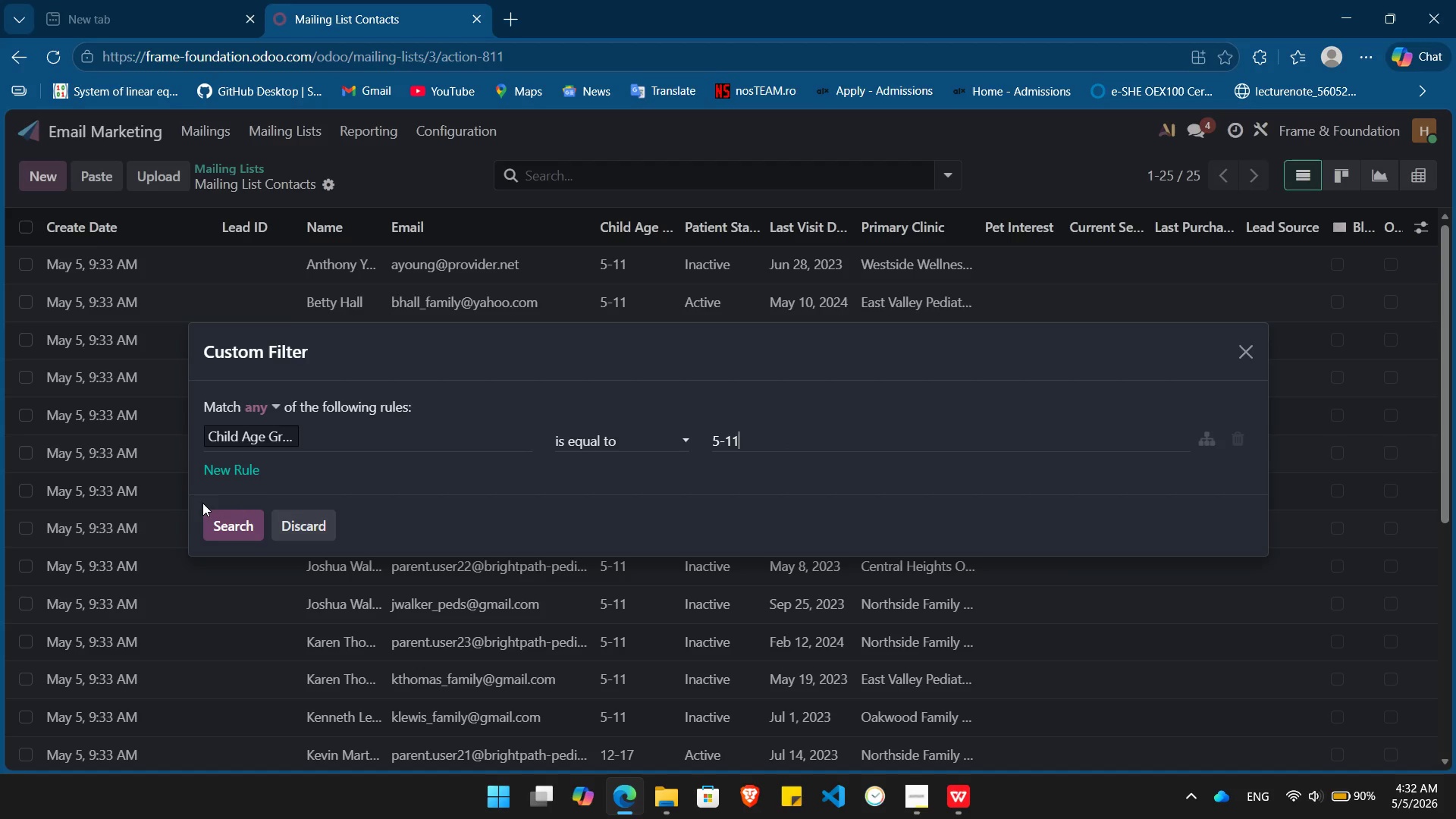 
left_click([243, 465])
 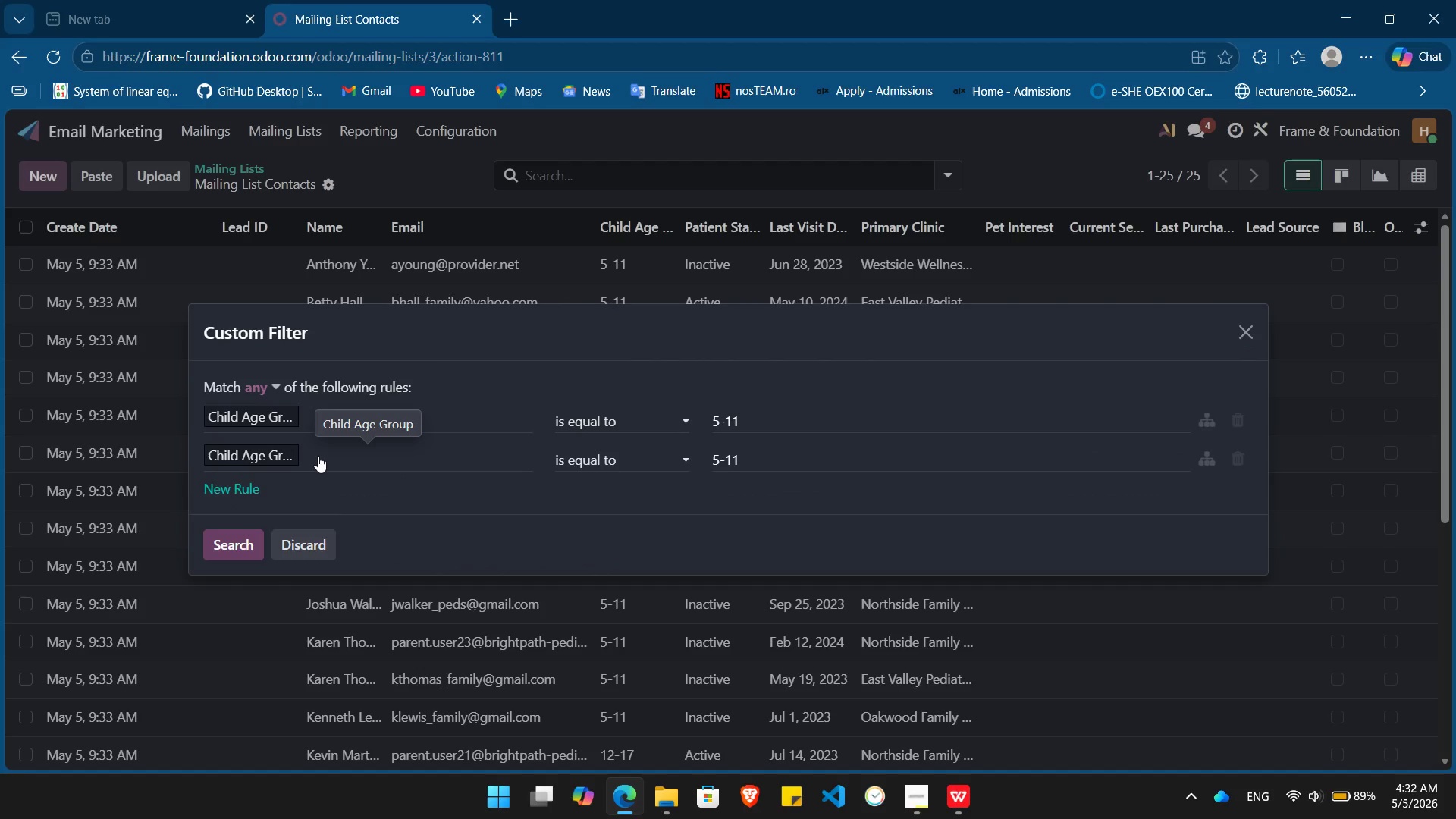 
key(Alt+Tab)